 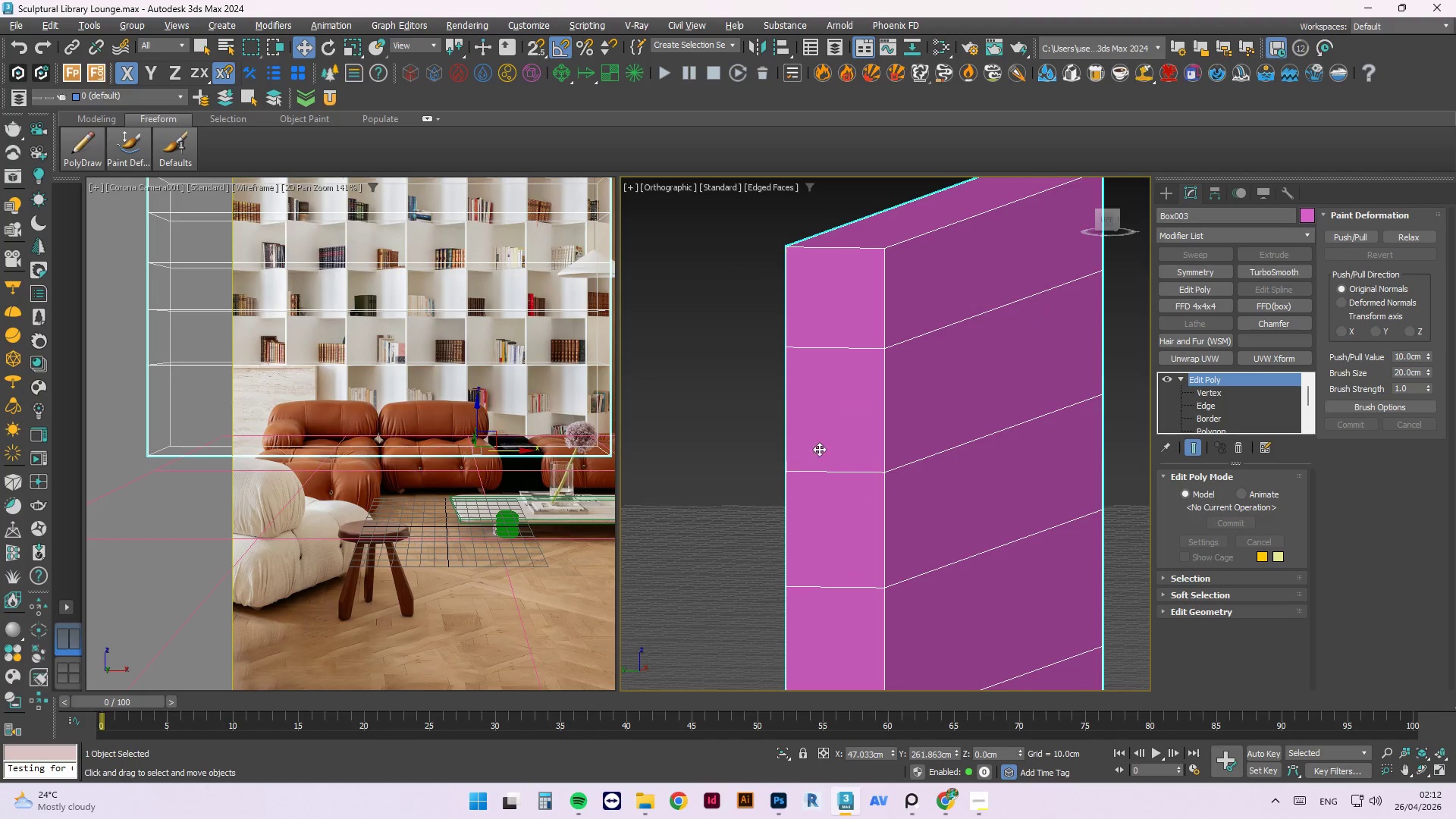 
key(F2)
 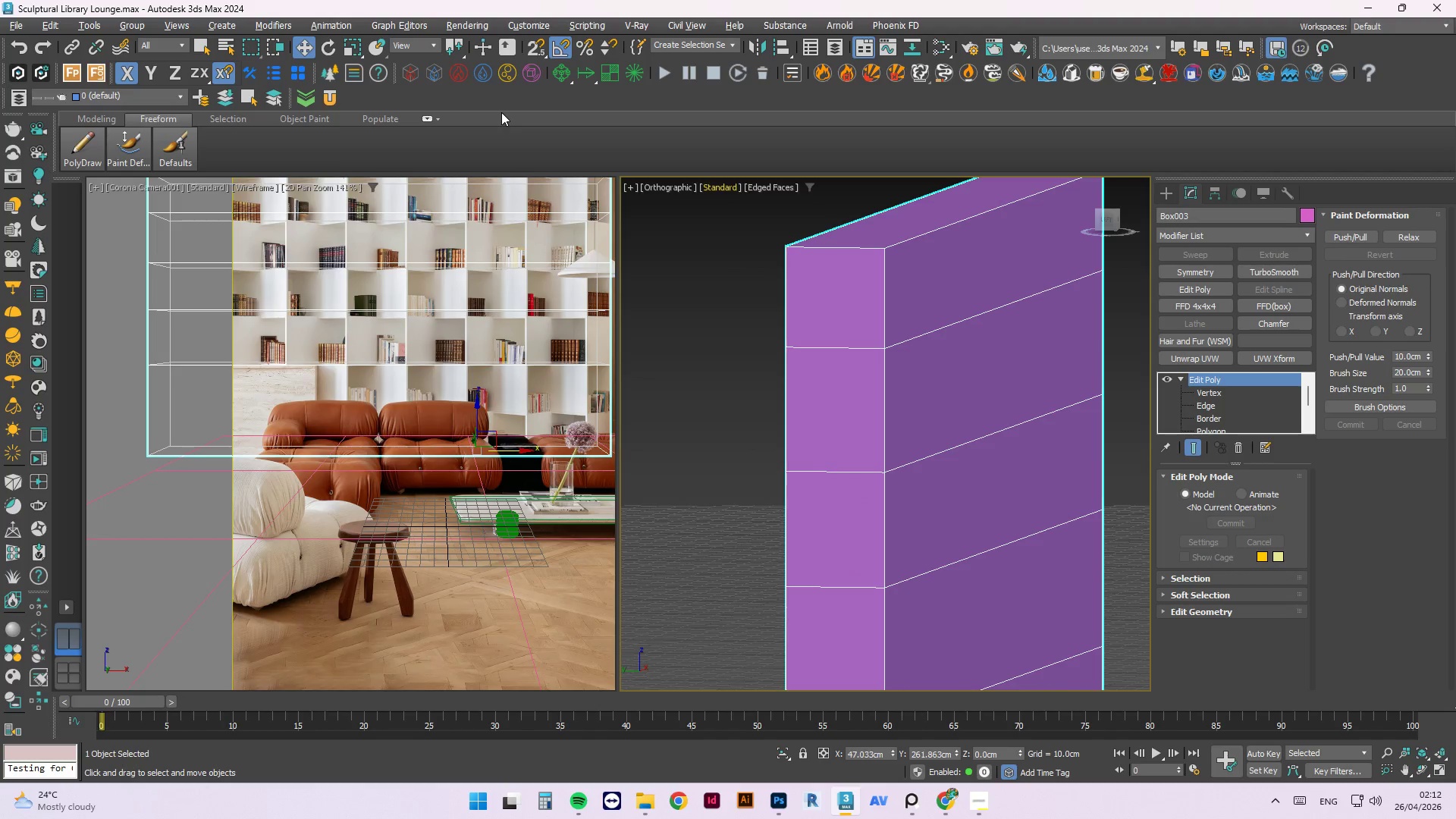 
key(F2)
 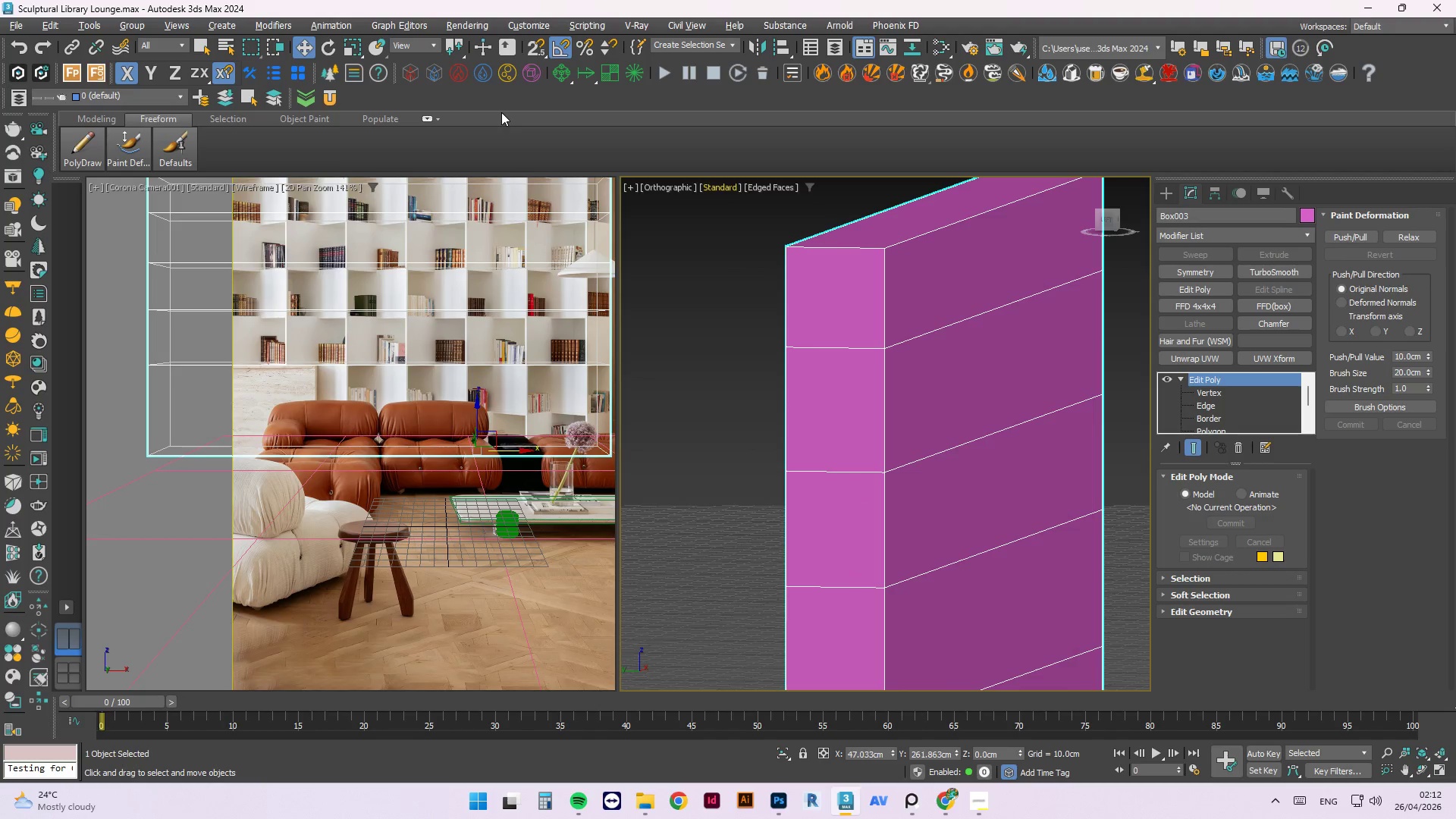 
key(F3)
 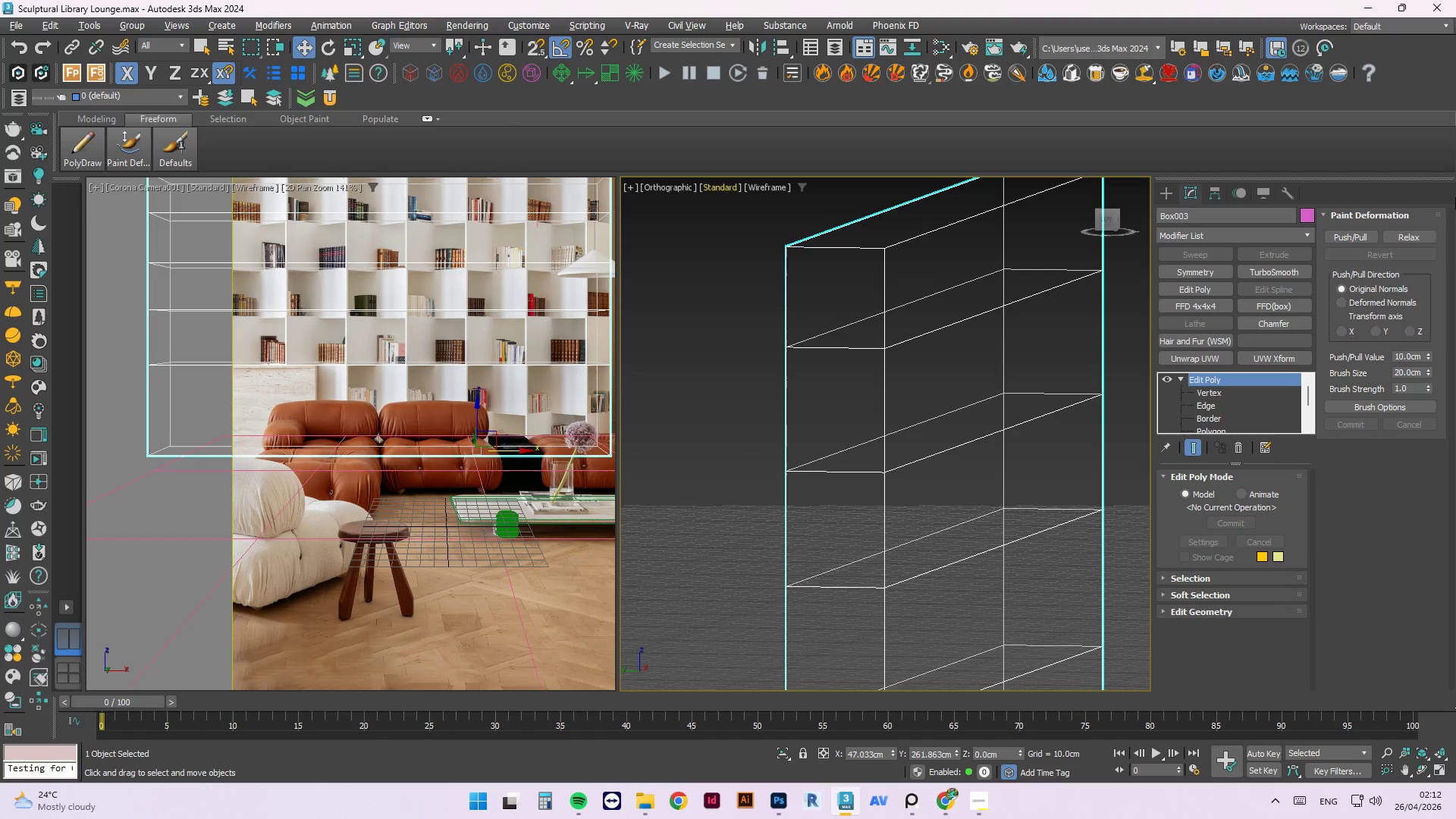 
scroll: coordinate [825, 413], scroll_direction: down, amount: 2.0
 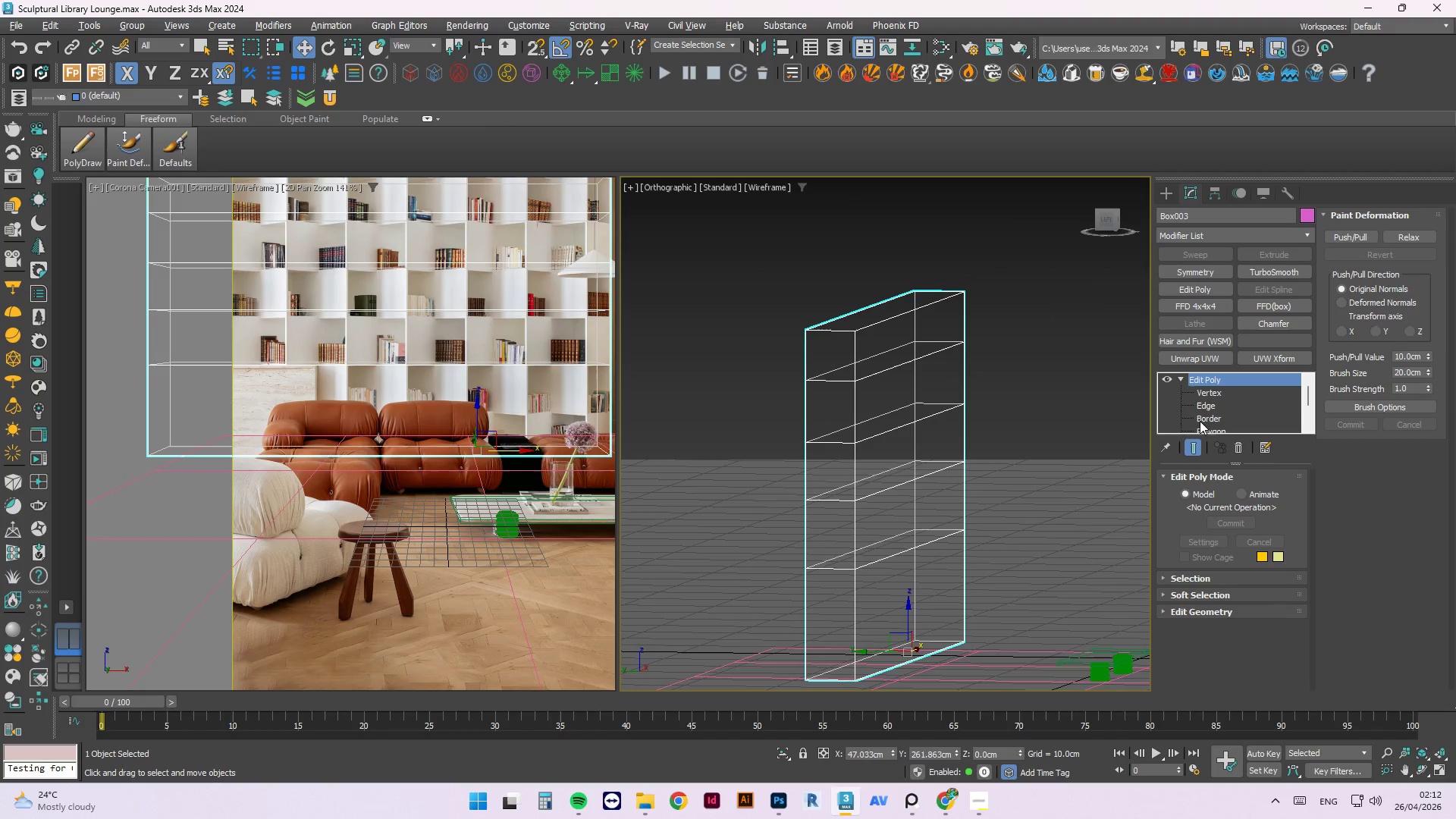 
left_click([1200, 401])
 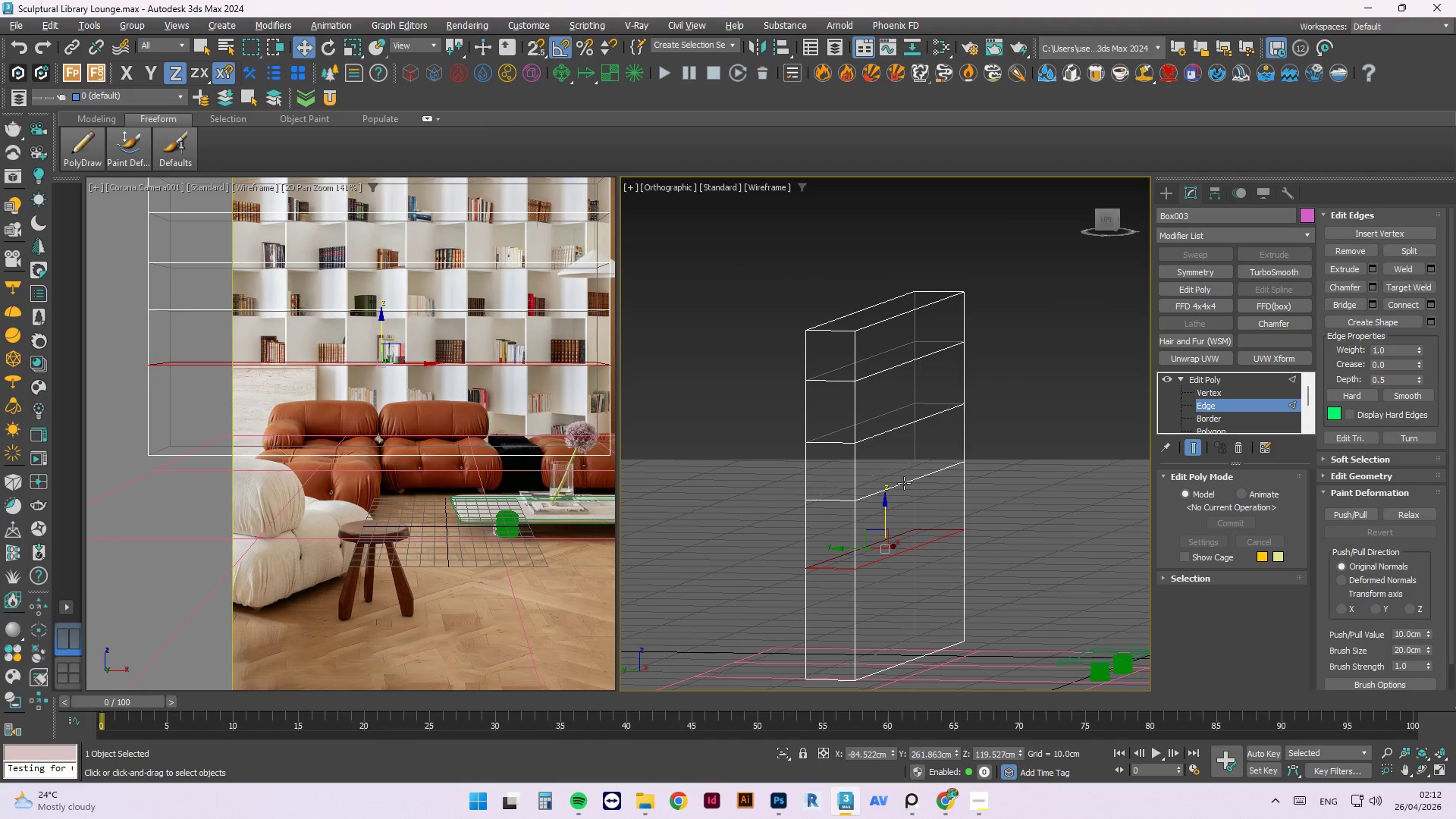 
double_click([908, 483])
 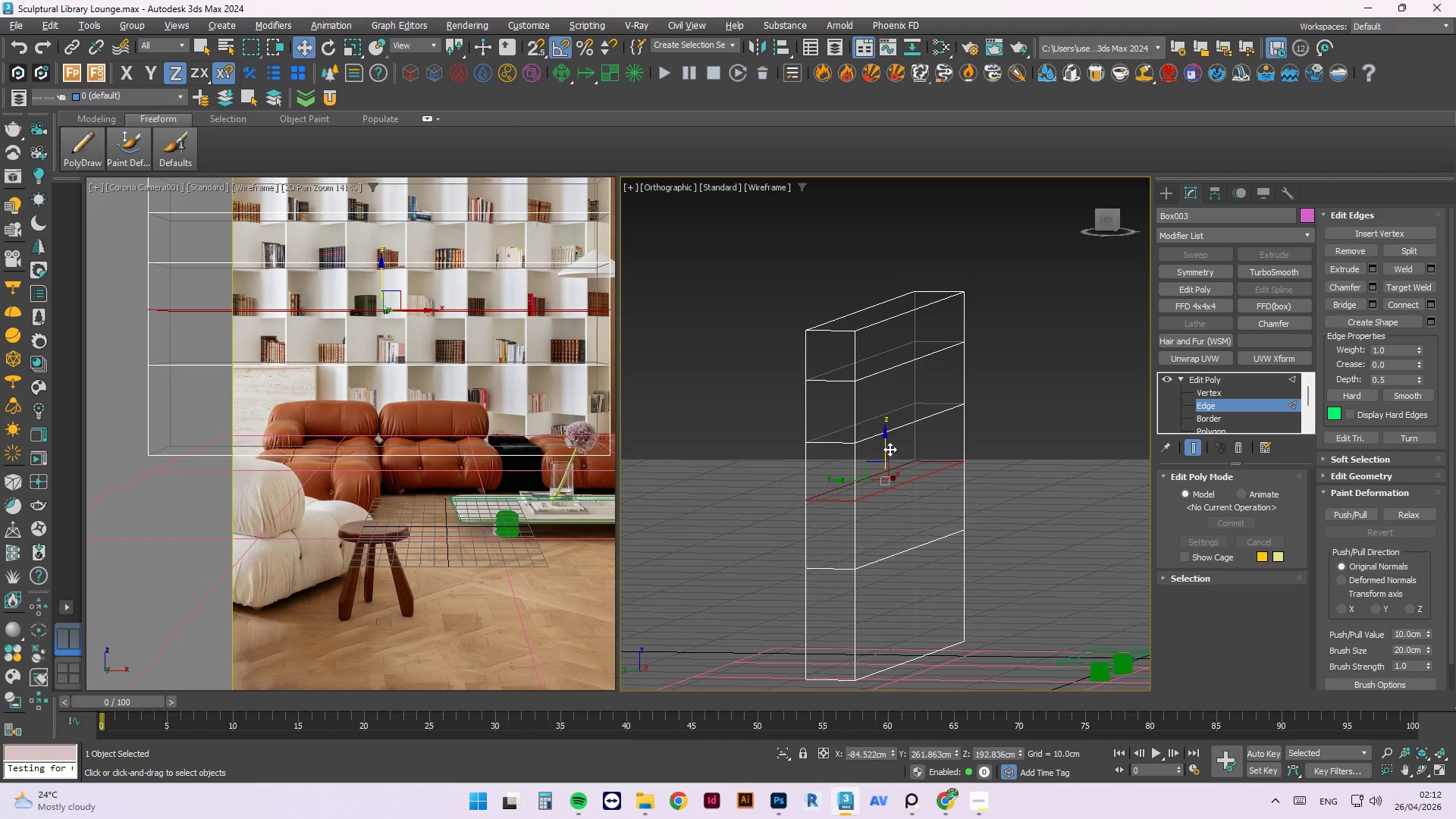 
left_click_drag(start_coordinate=[889, 446], to_coordinate=[902, 456])
 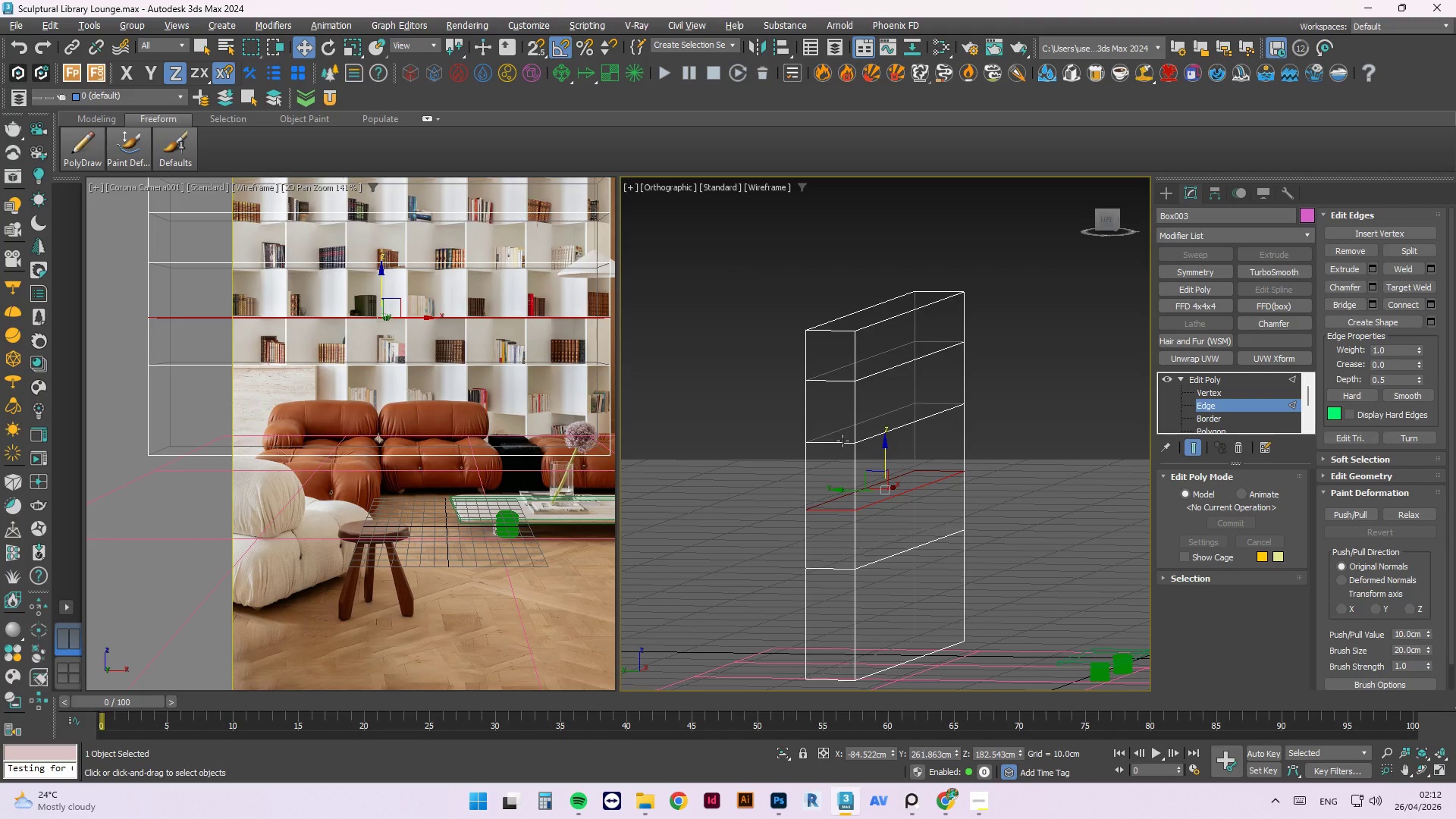 
double_click([843, 441])
 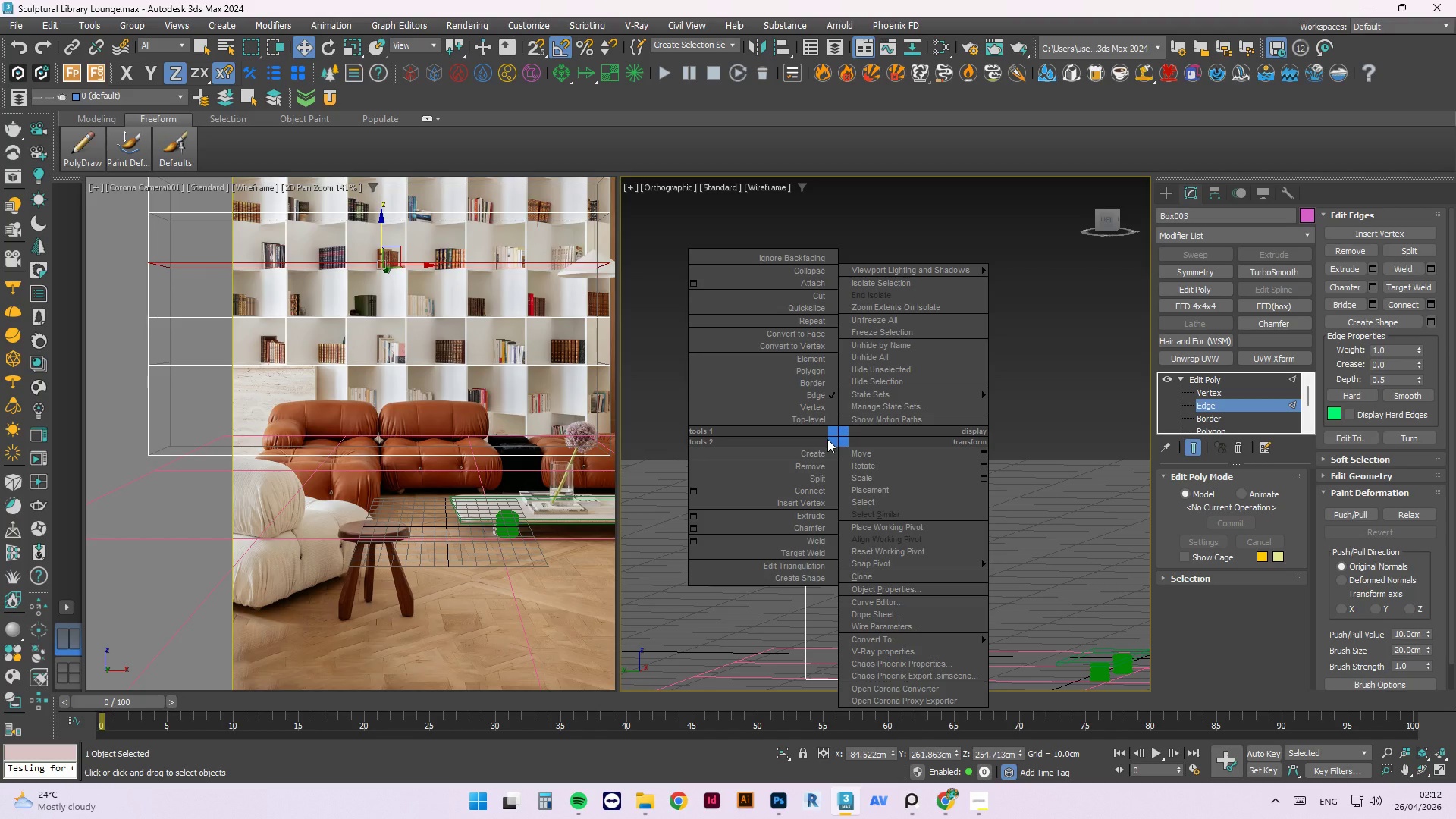 
wait(7.33)
 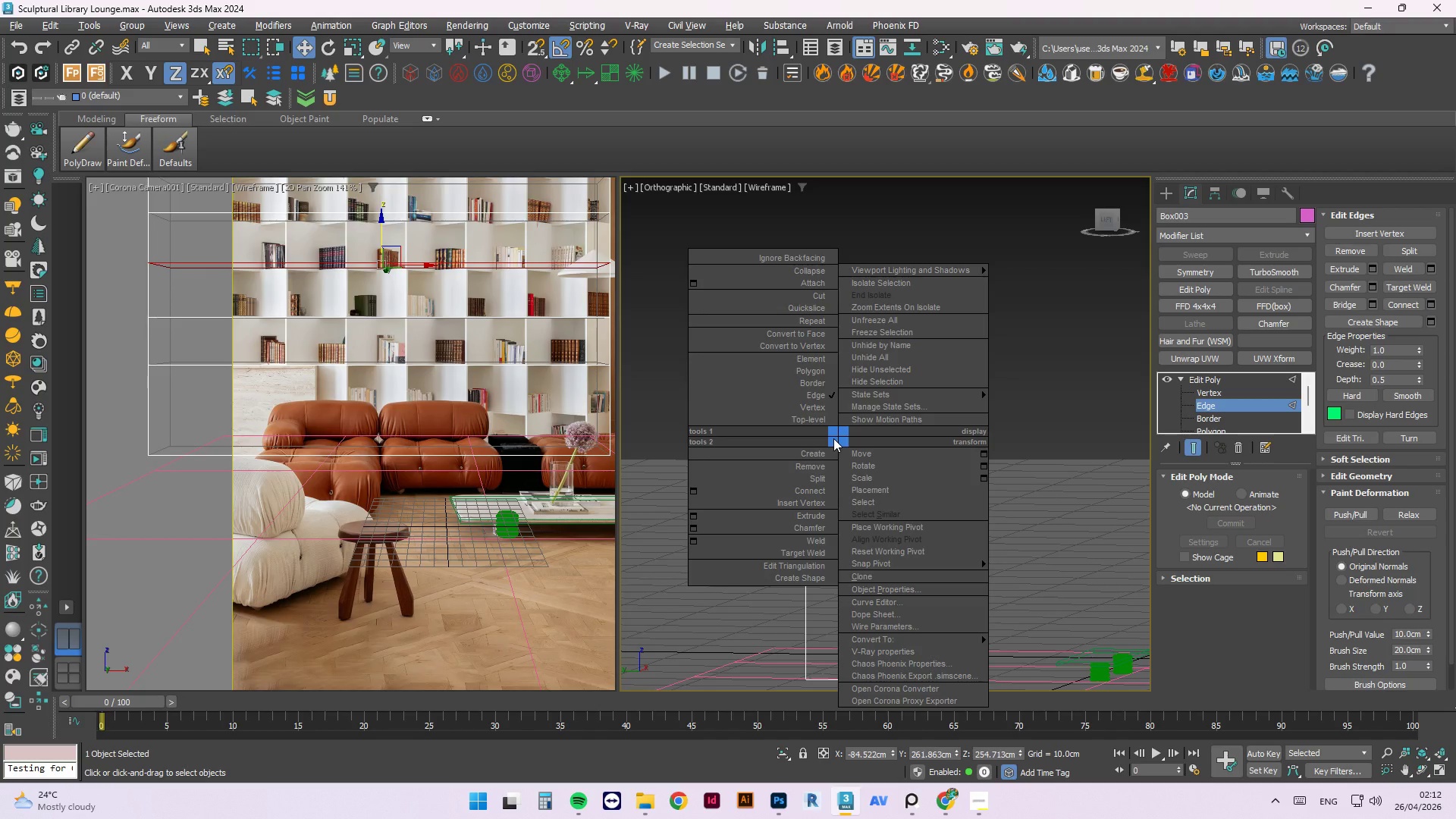 
left_click_drag(start_coordinate=[884, 387], to_coordinate=[890, 391])
 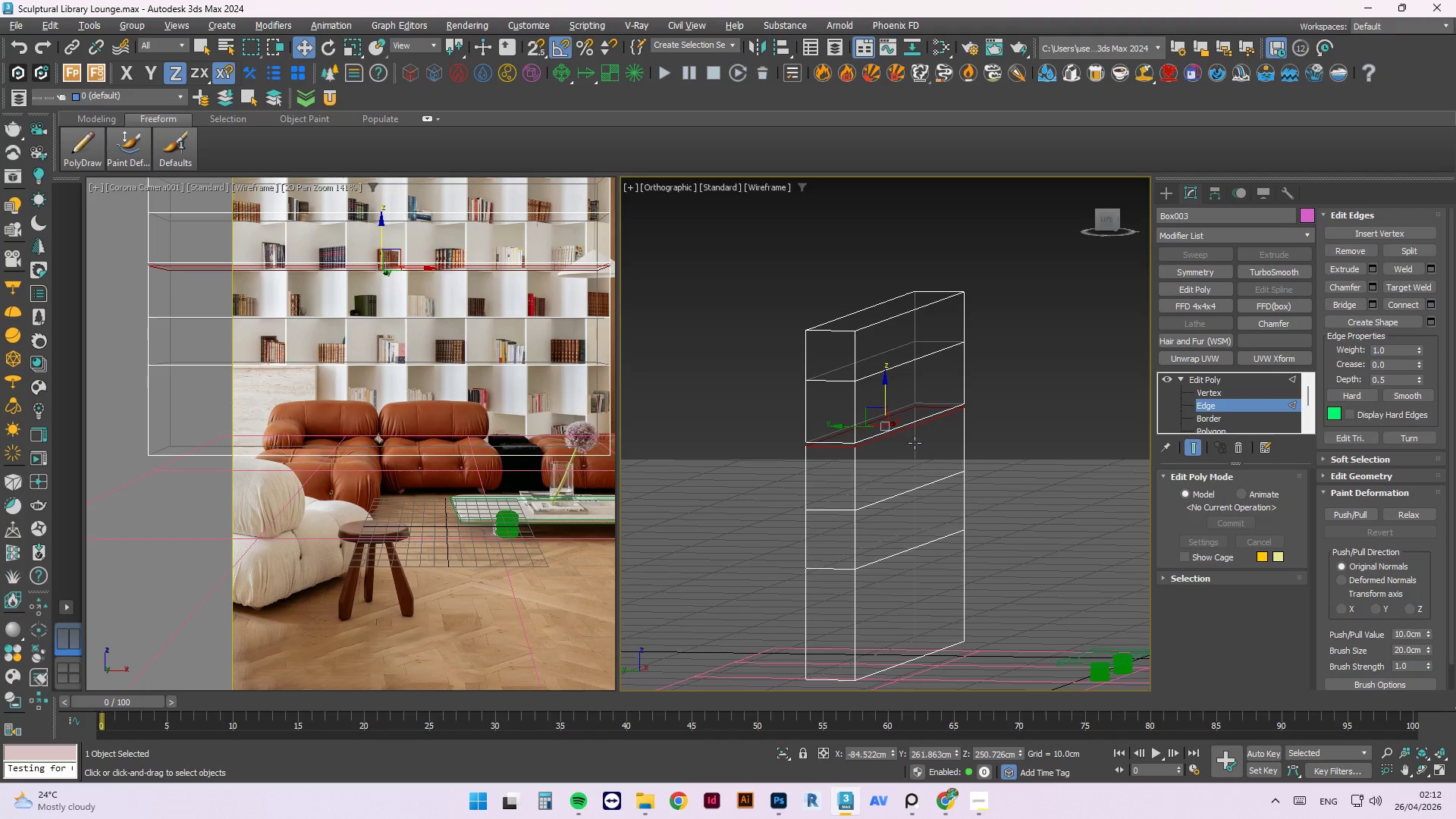 
scroll: coordinate [899, 413], scroll_direction: up, amount: 3.0
 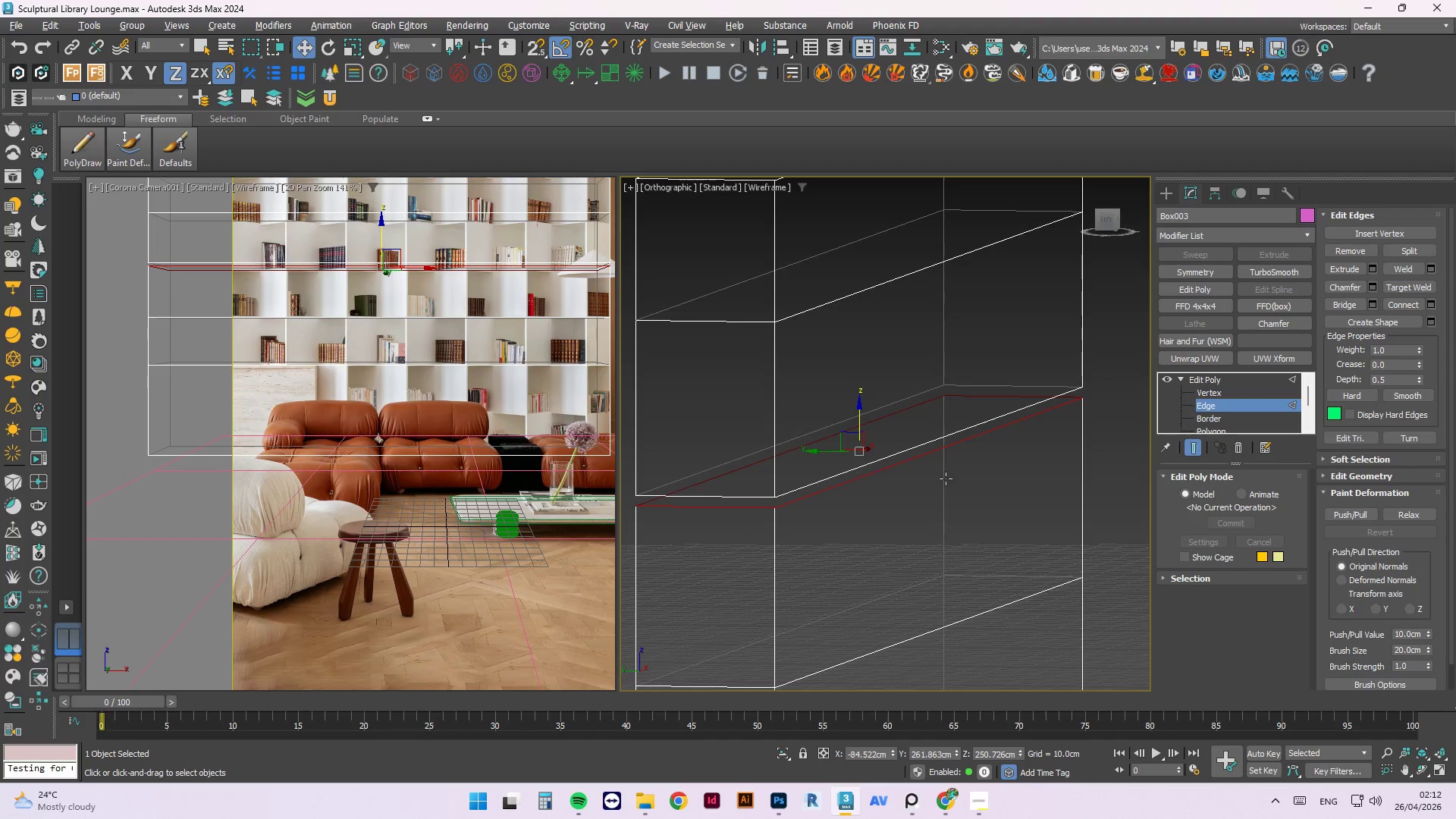 
left_click([1115, 468])
 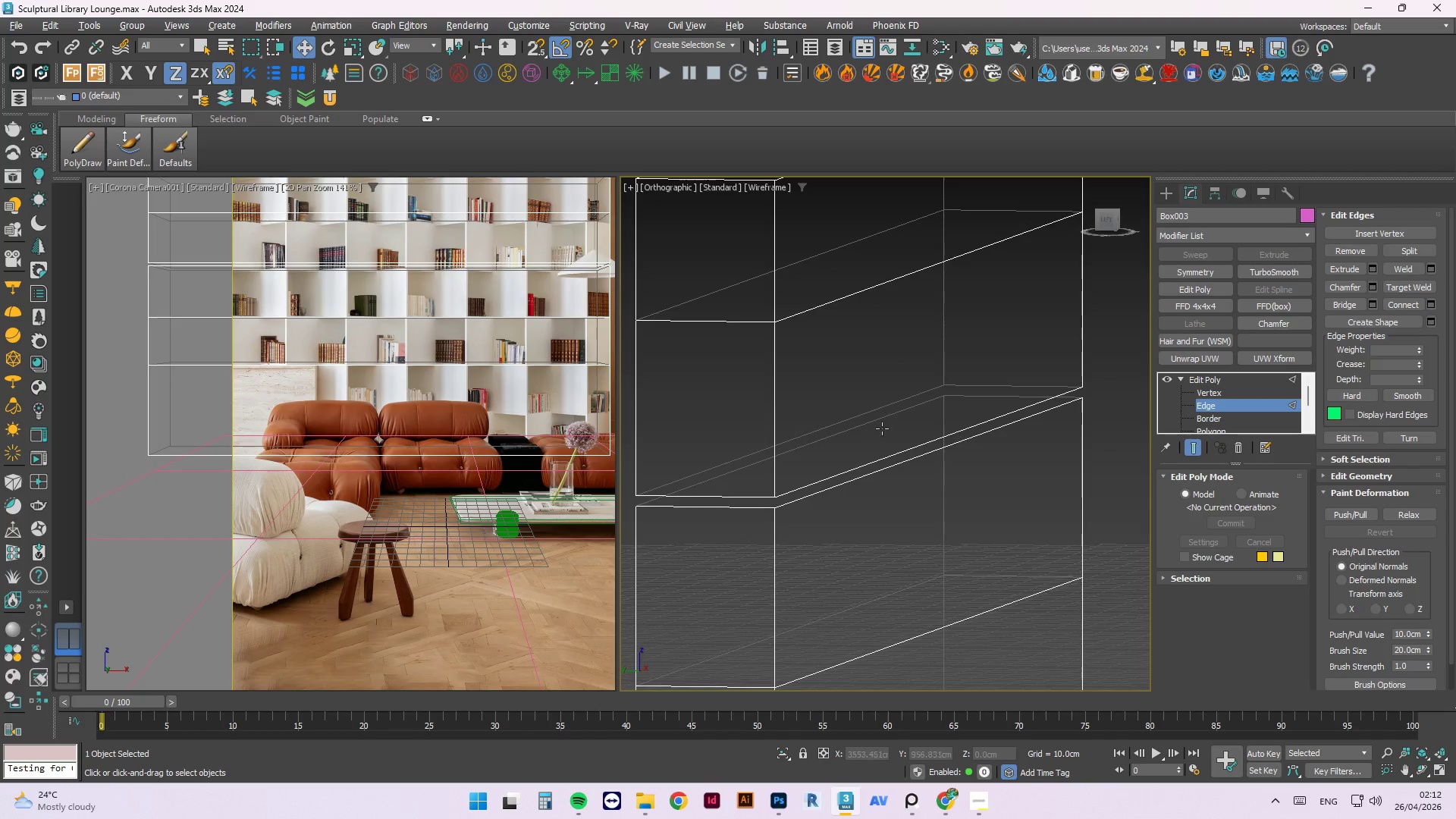 
scroll: coordinate [836, 544], scroll_direction: up, amount: 6.0
 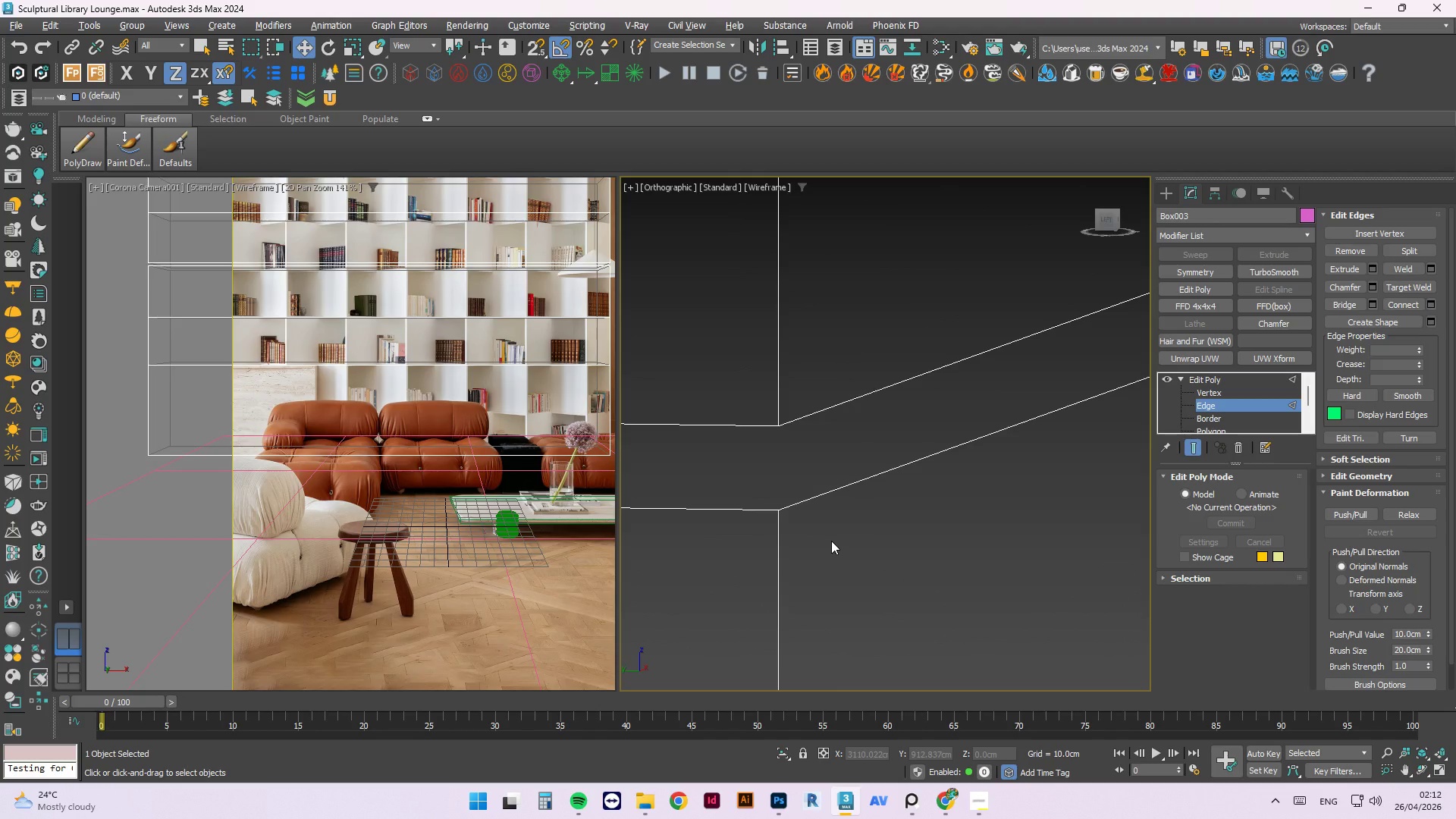 
key(Control+Z)
 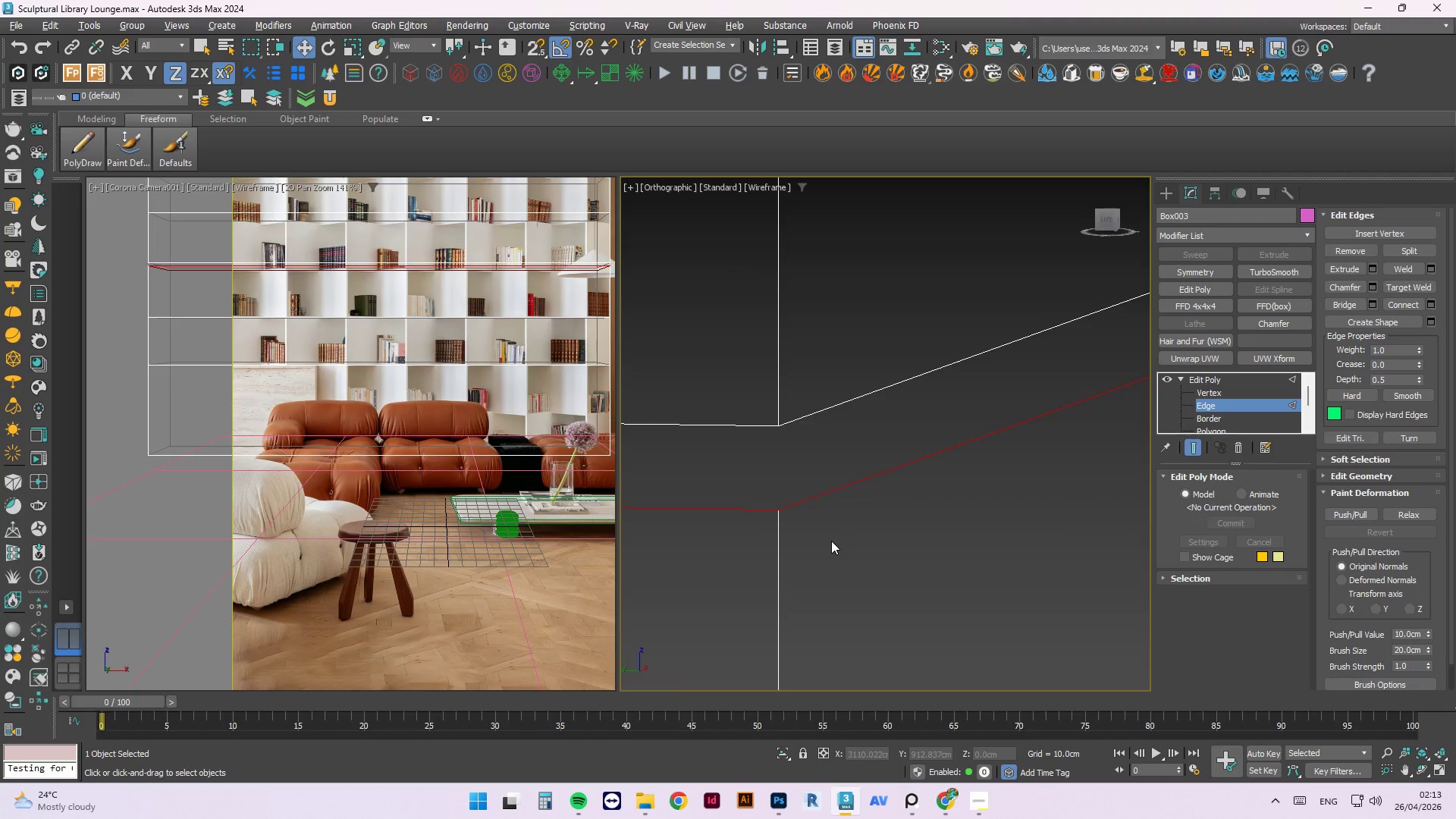 
key(Control+Z)
 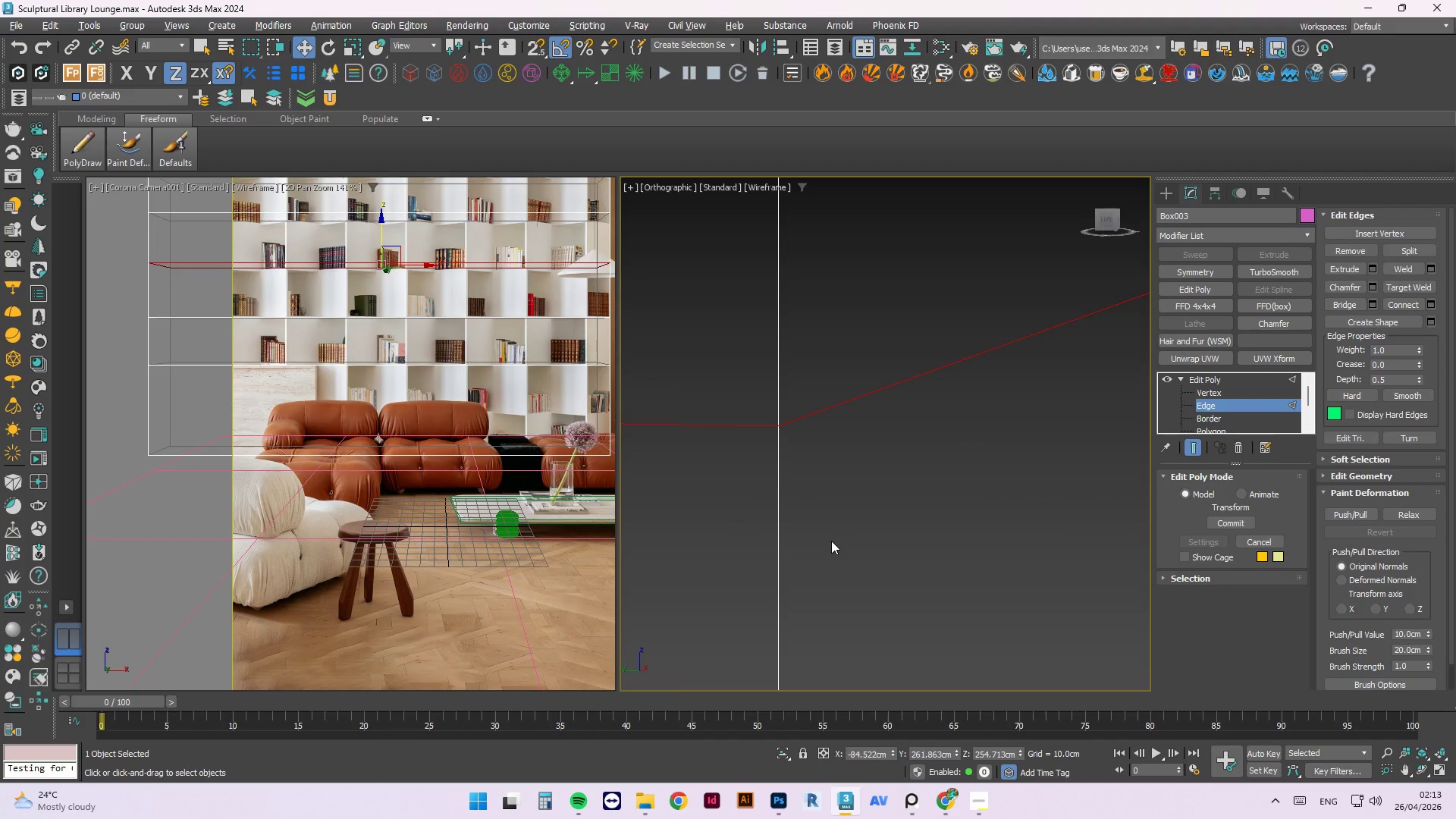 
scroll: coordinate [919, 550], scroll_direction: down, amount: 6.0
 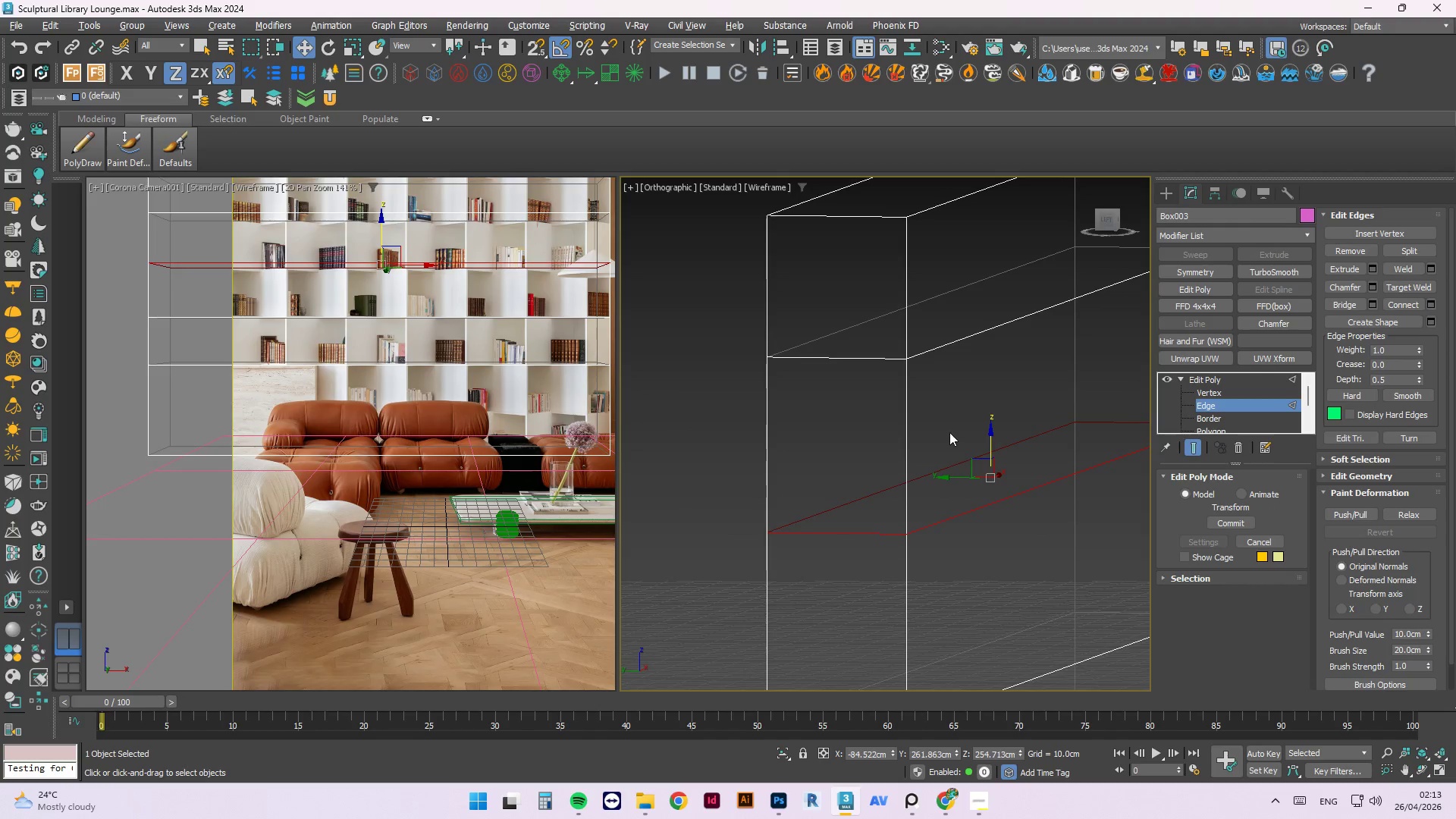 
scroll: coordinate [993, 476], scroll_direction: up, amount: 2.0
 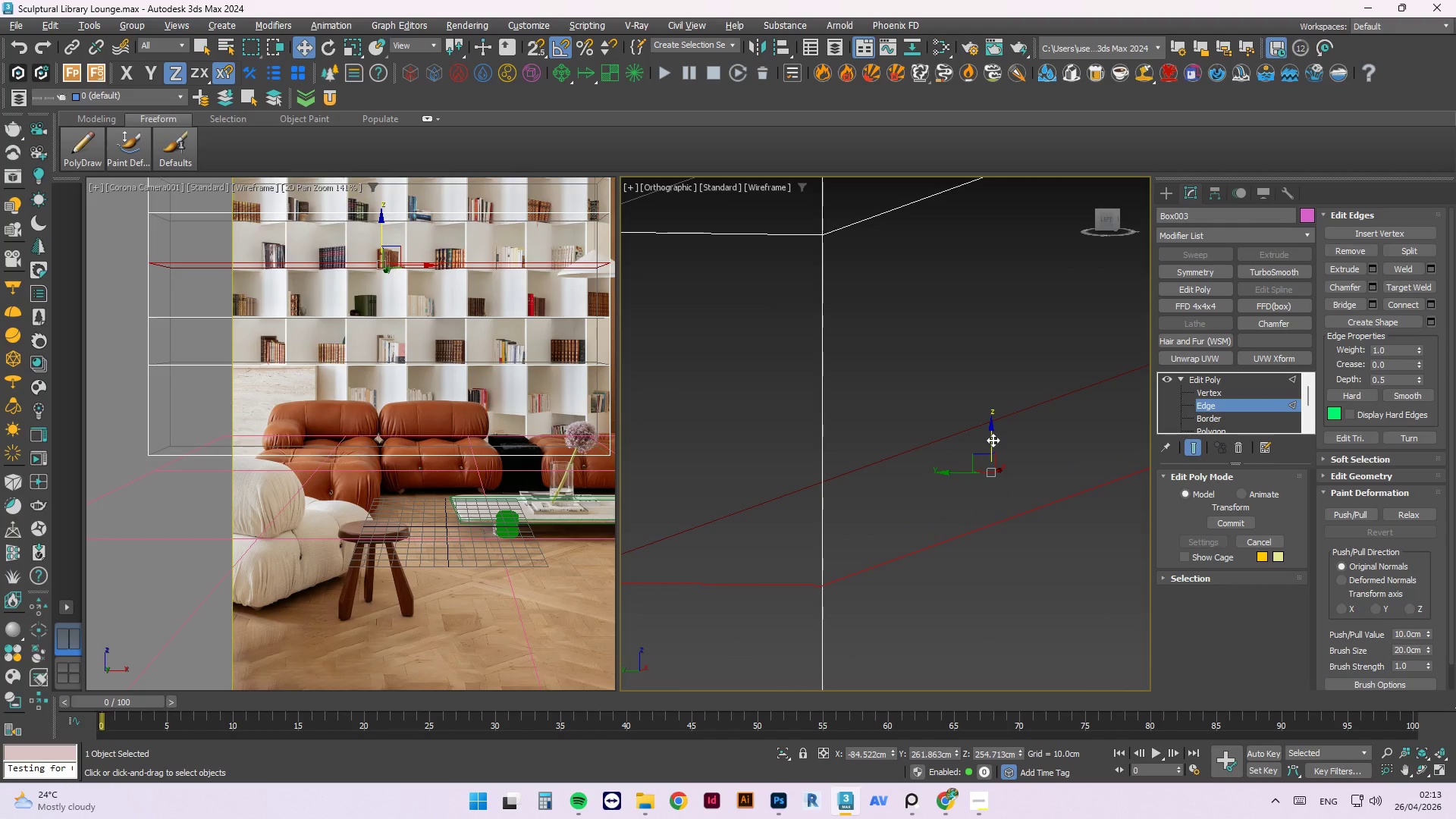 
left_click_drag(start_coordinate=[993, 440], to_coordinate=[931, 440])
 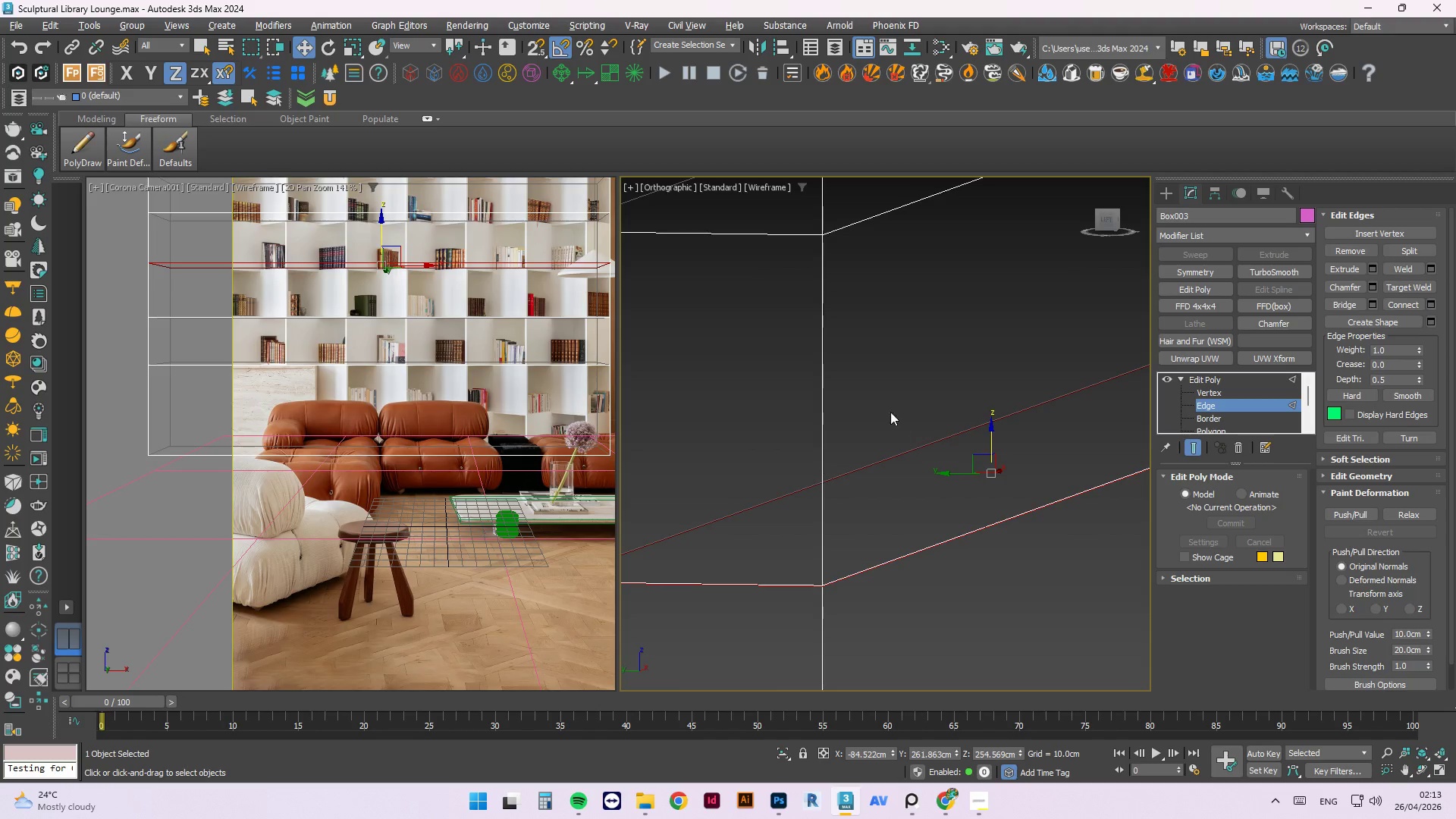 
scroll: coordinate [861, 409], scroll_direction: down, amount: 1.0
 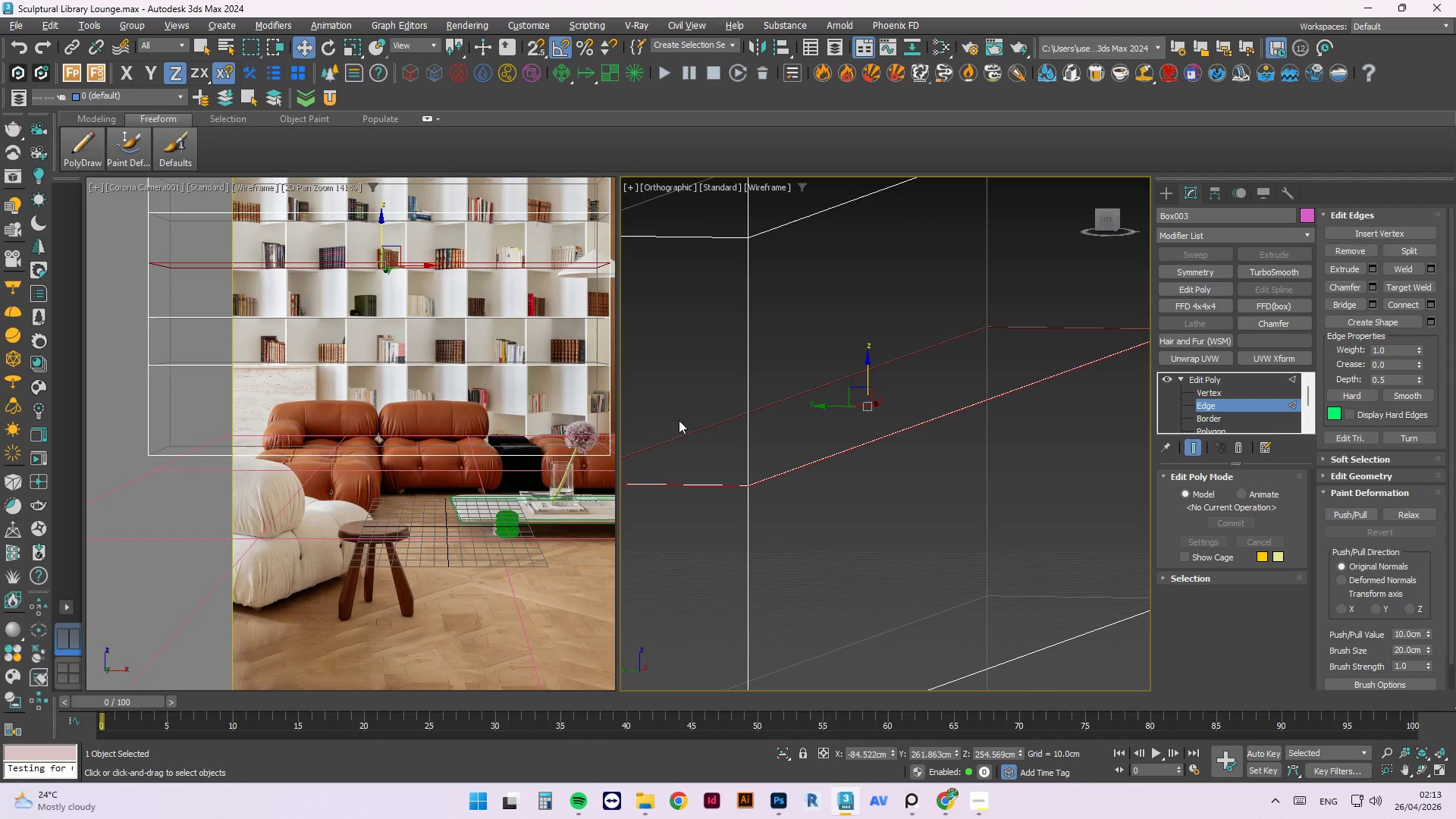 
wait(9.84)
 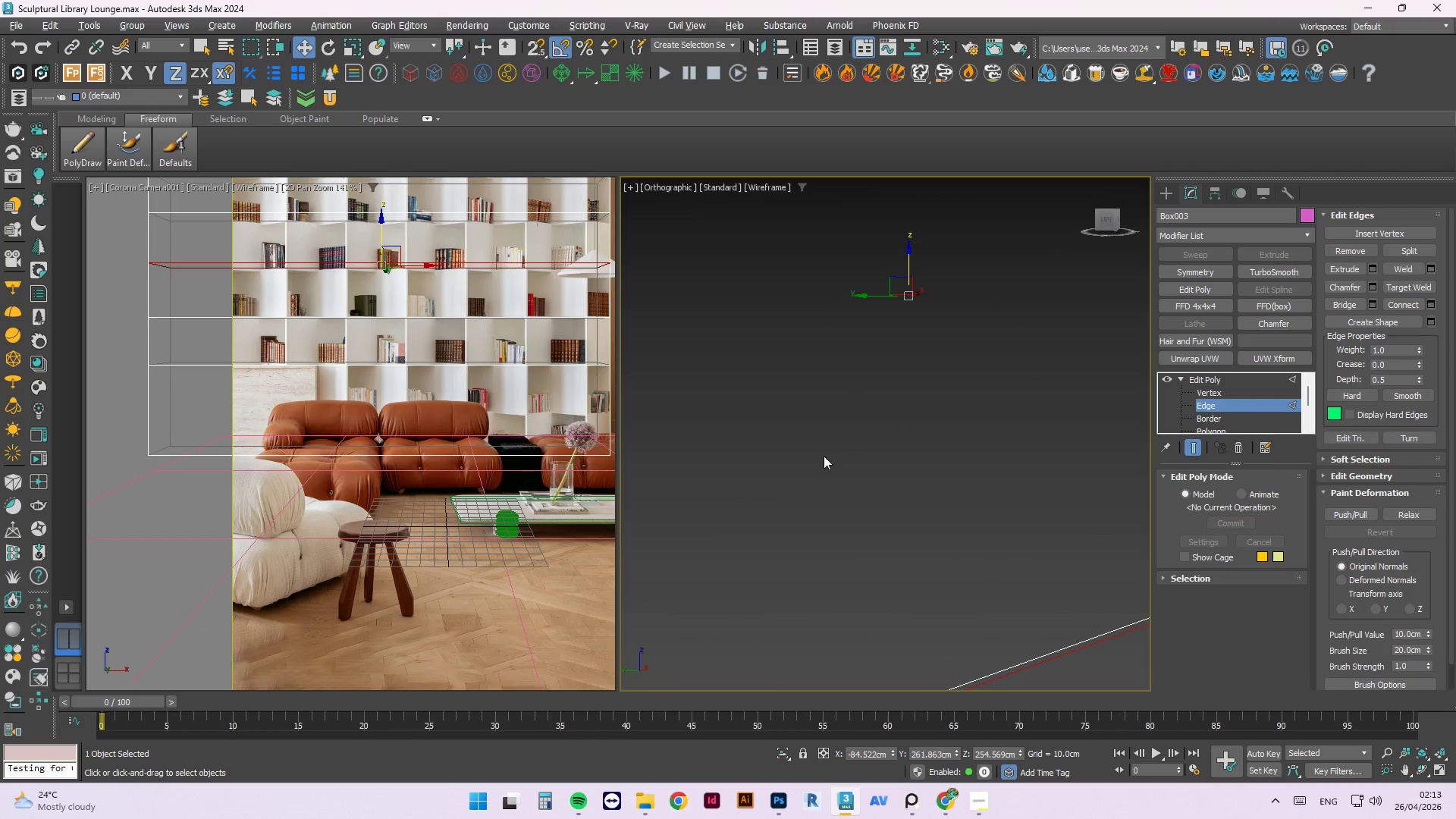 
left_click([823, 457])
 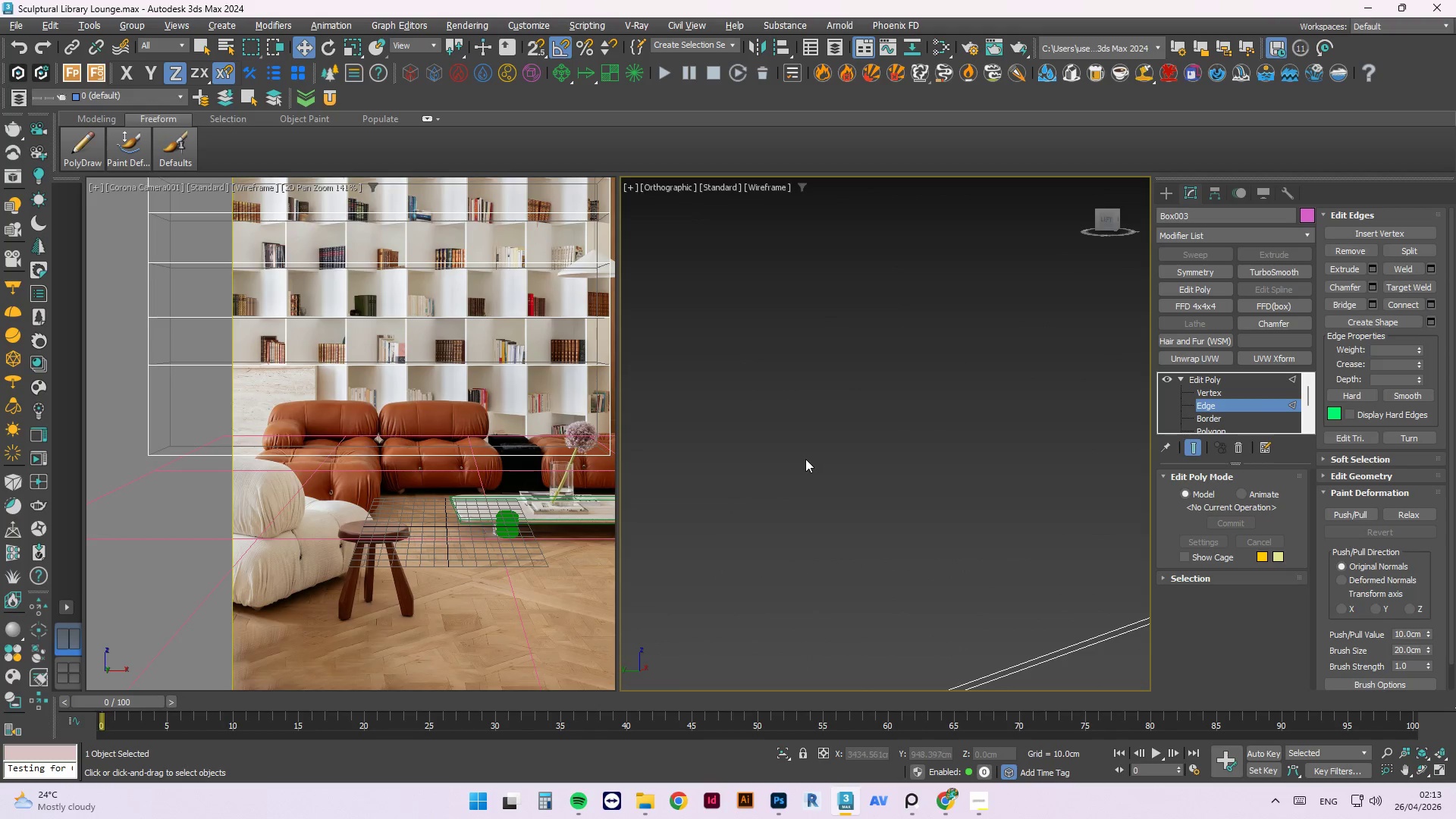 
scroll: coordinate [858, 416], scroll_direction: up, amount: 7.0
 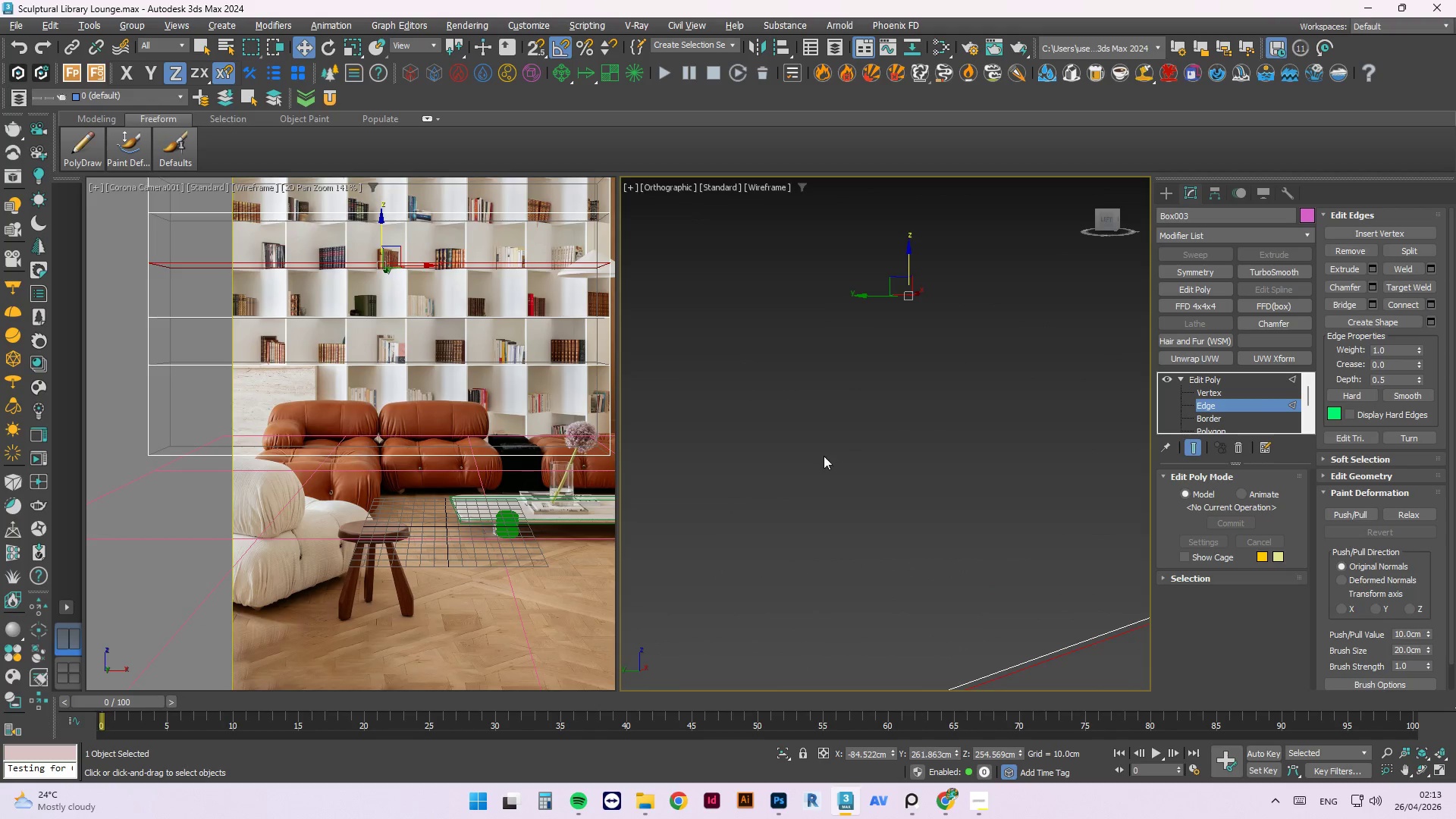 
right_click([805, 459])
 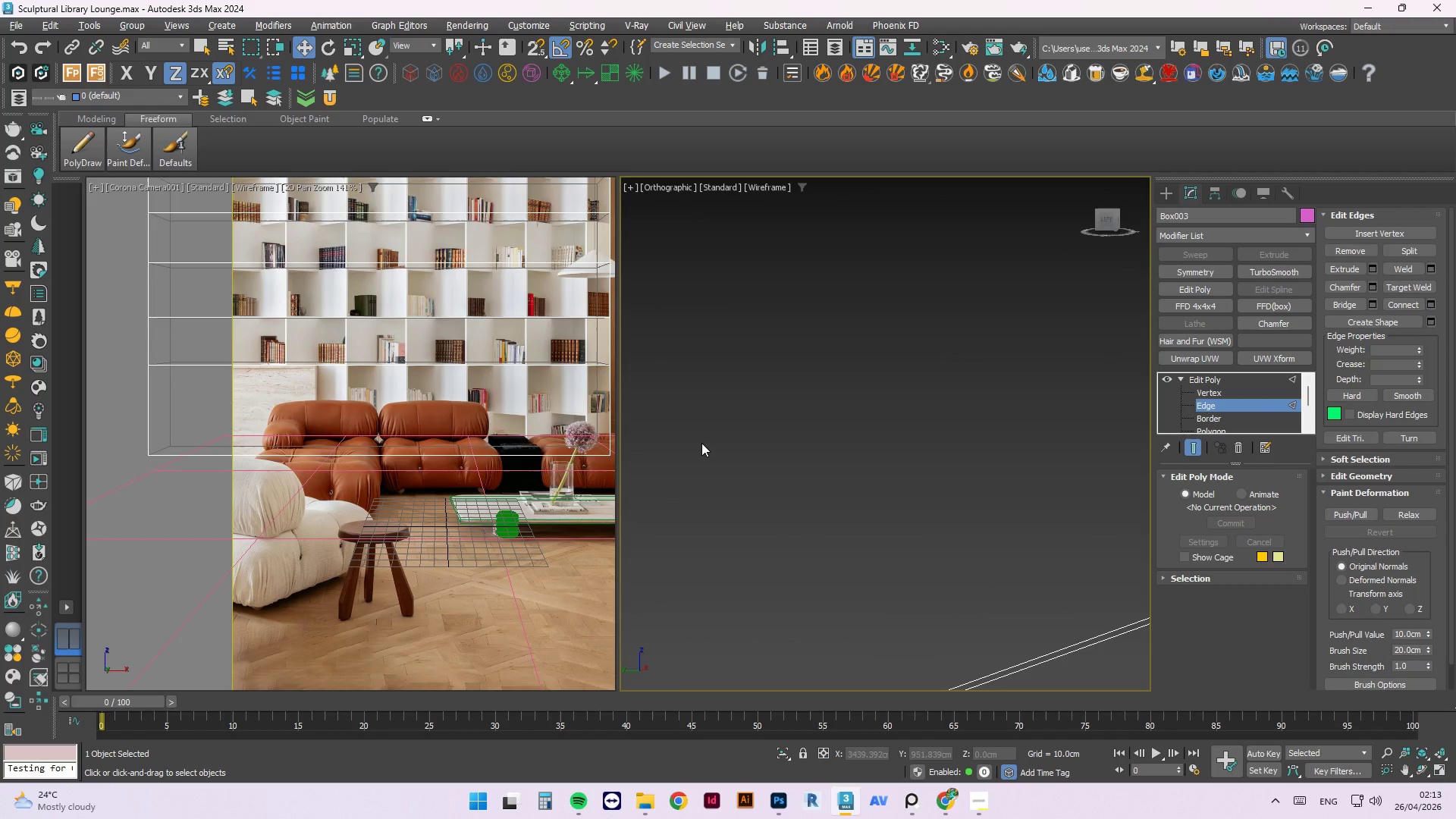 
wait(7.11)
 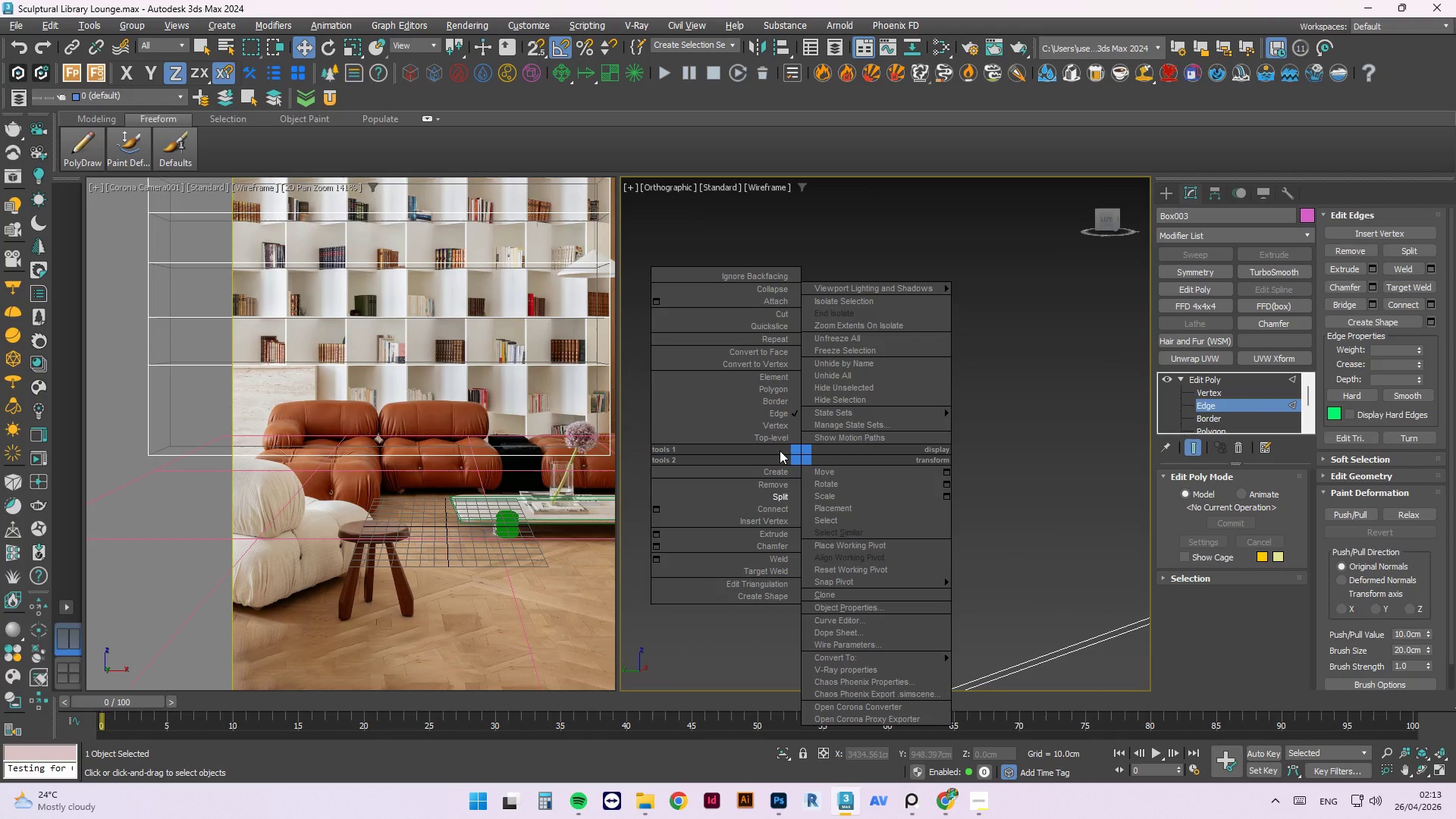 
scroll: coordinate [833, 551], scroll_direction: down, amount: 7.0
 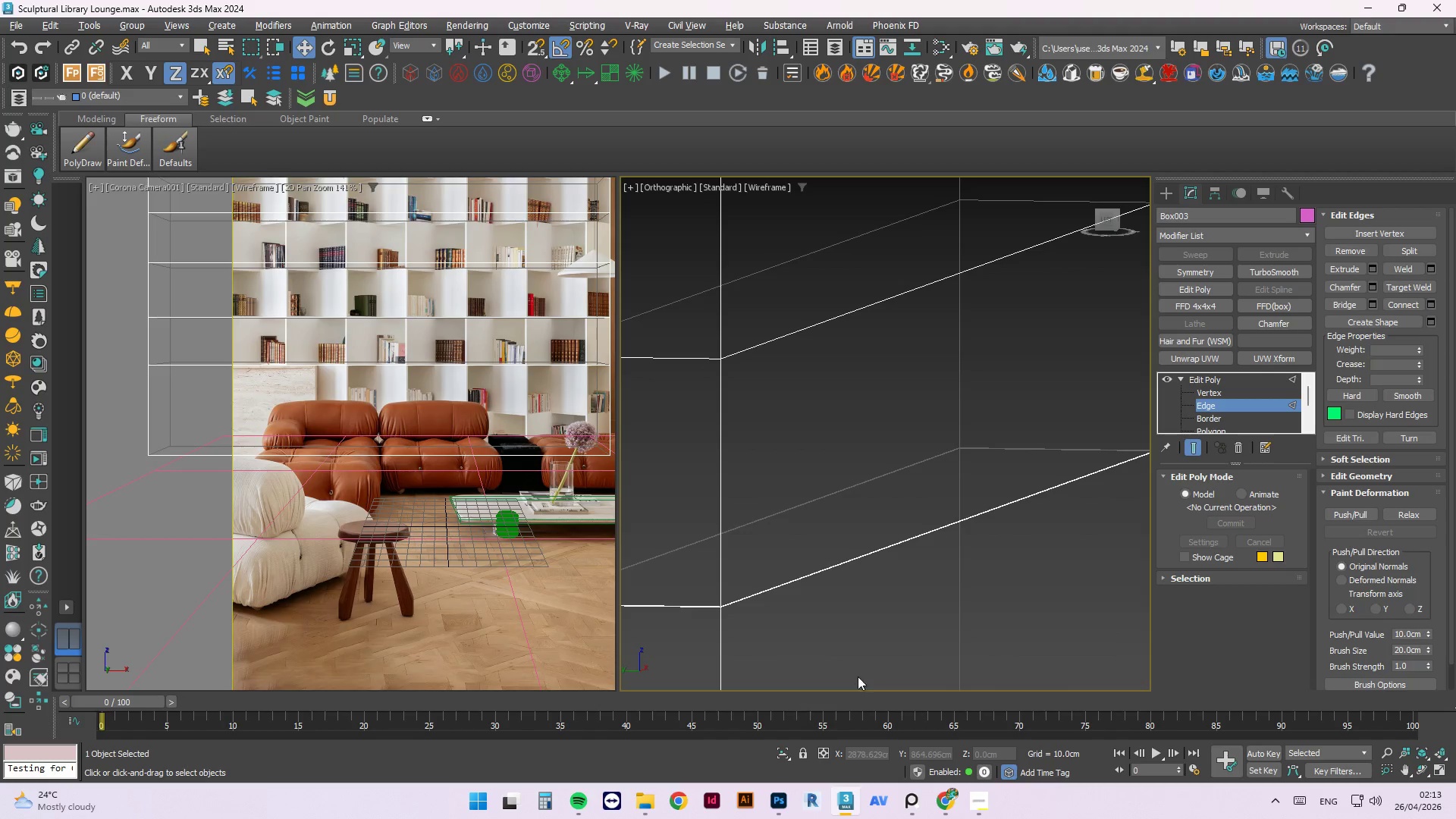 
left_click([972, 814])